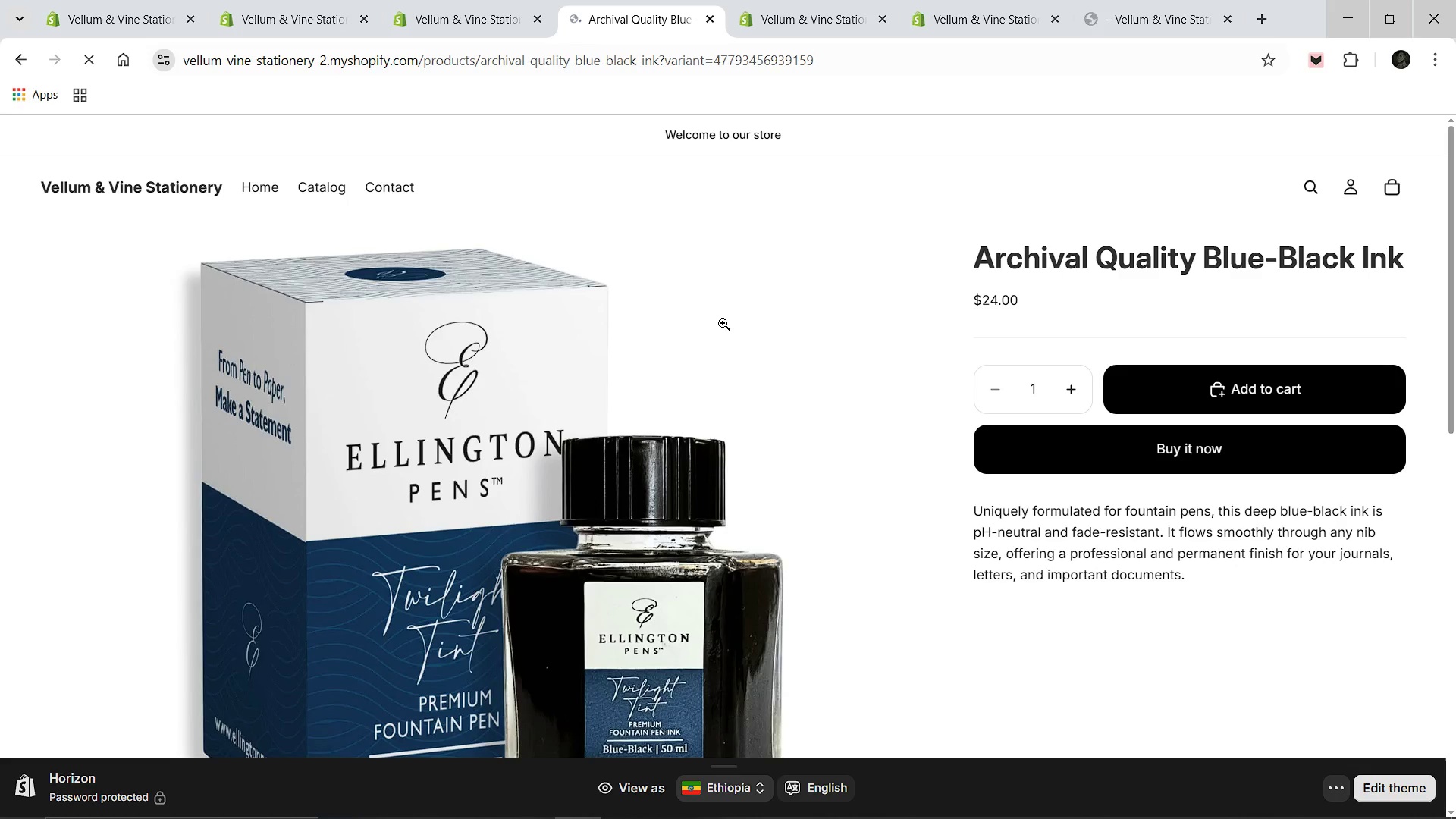 
left_click([500, 252])
 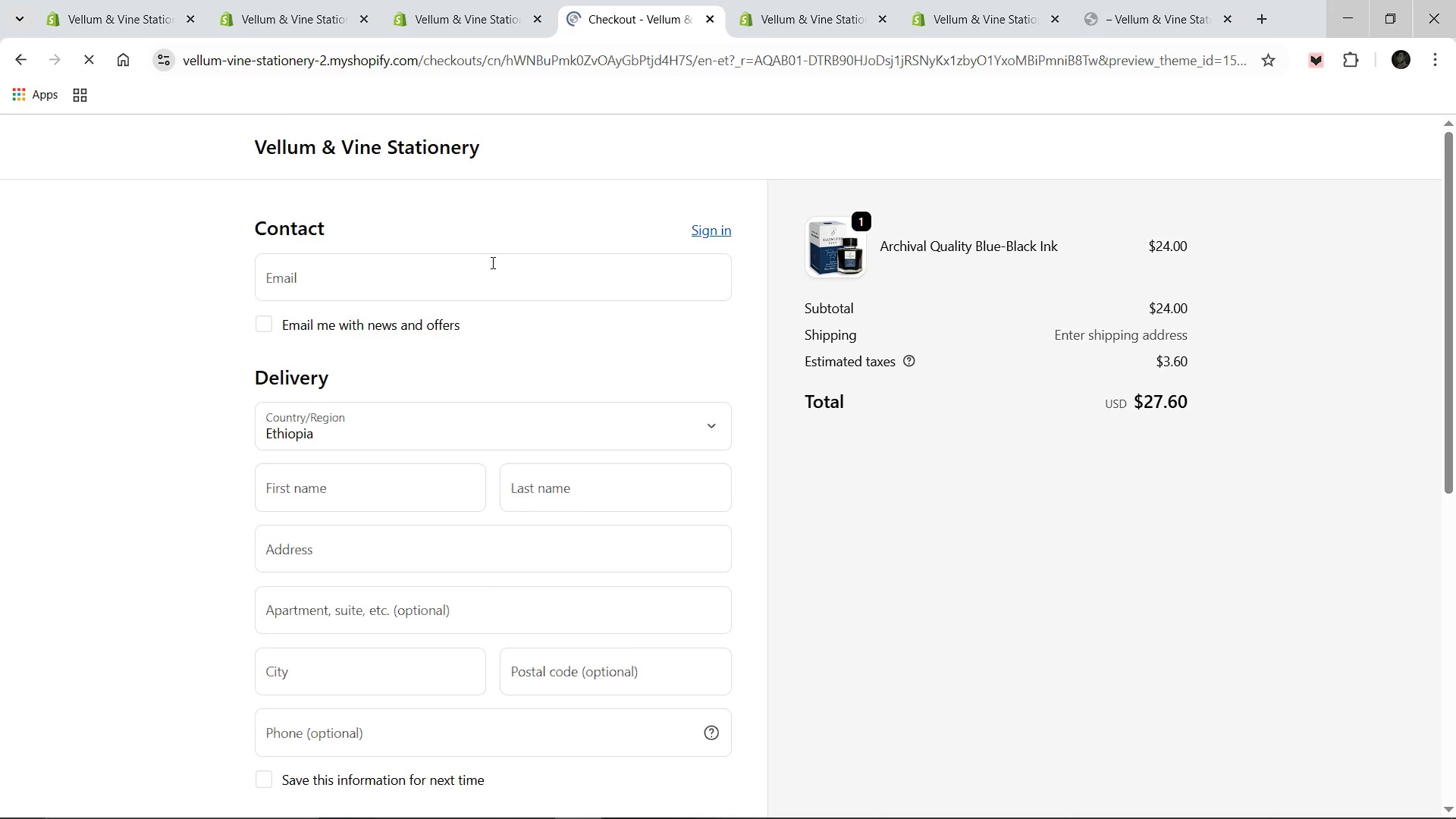 
left_click([491, 262])
 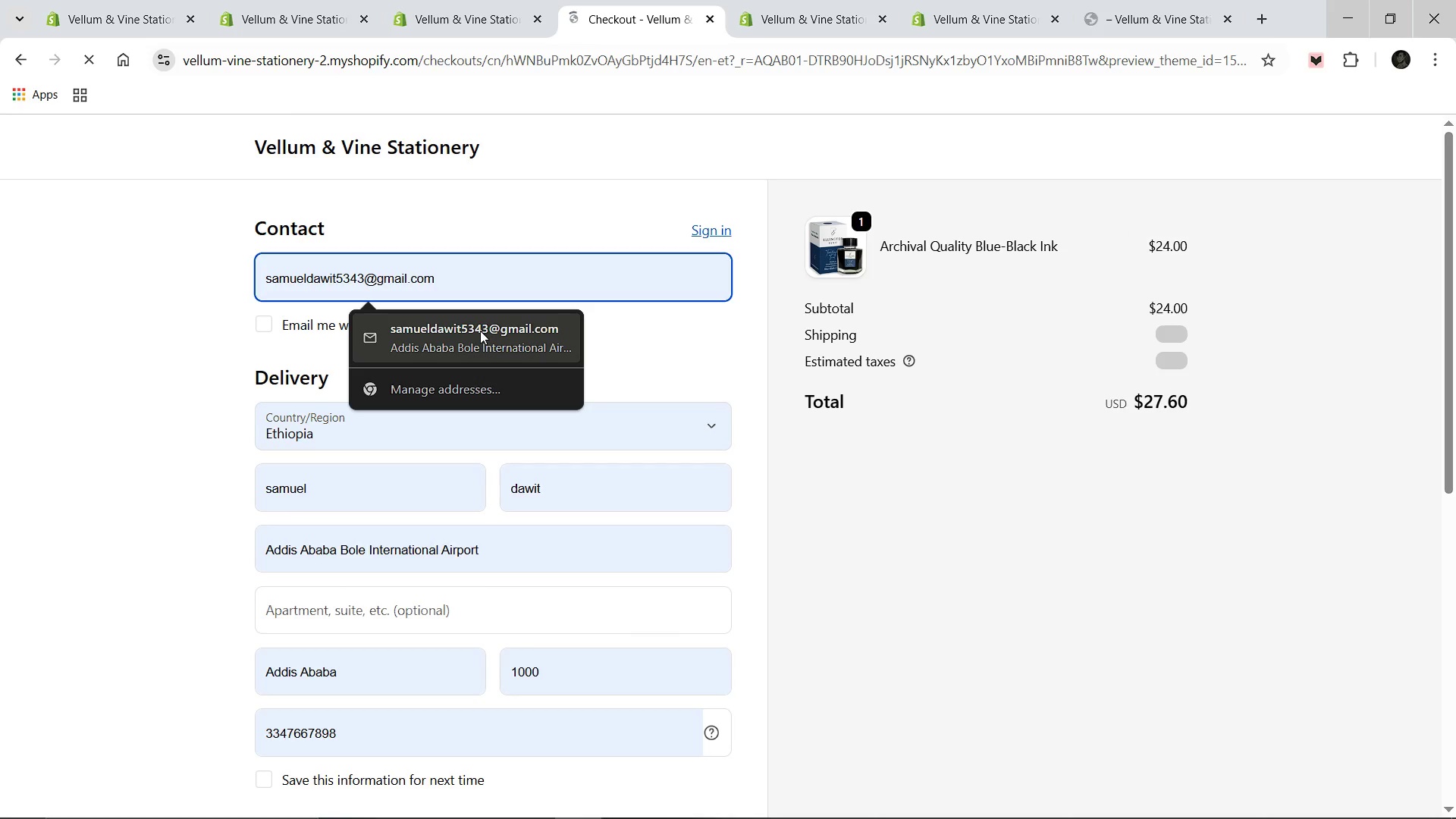 
left_click([480, 331])
 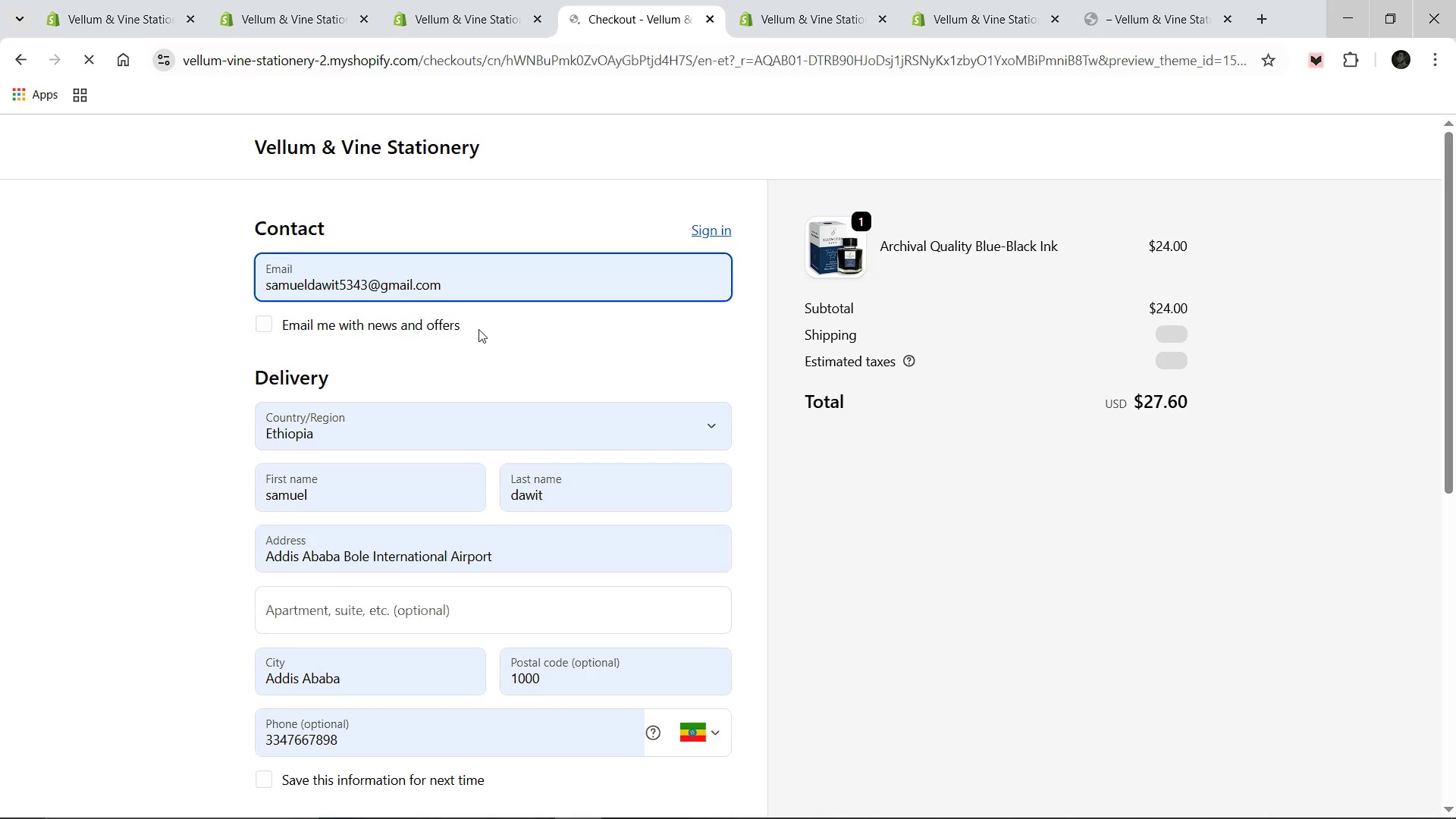 
scroll: coordinate [479, 329], scroll_direction: down, amount: 18.0
 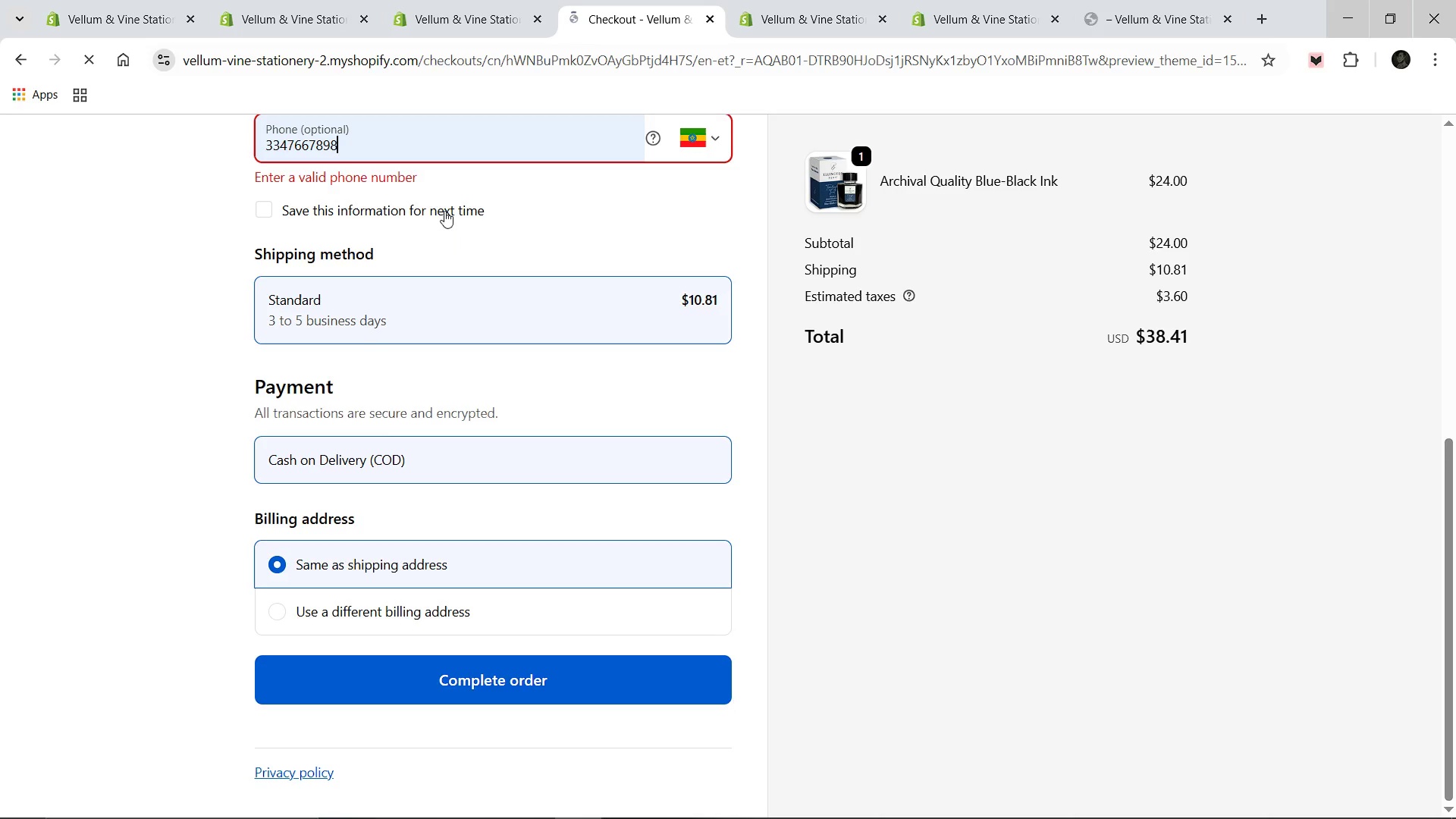 
left_click_drag(start_coordinate=[376, 147], to_coordinate=[200, 140])